 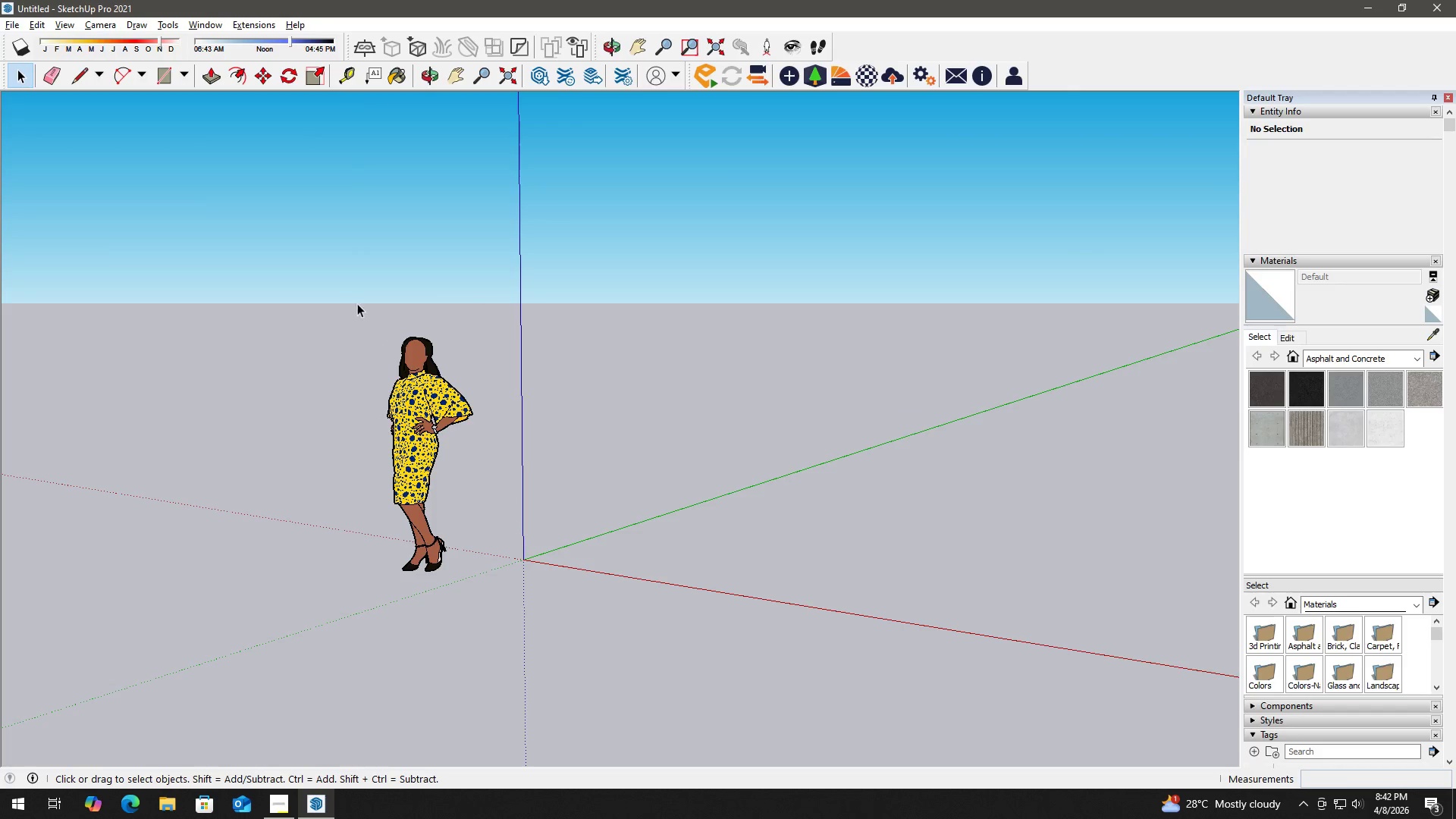 
left_click([431, 388])
 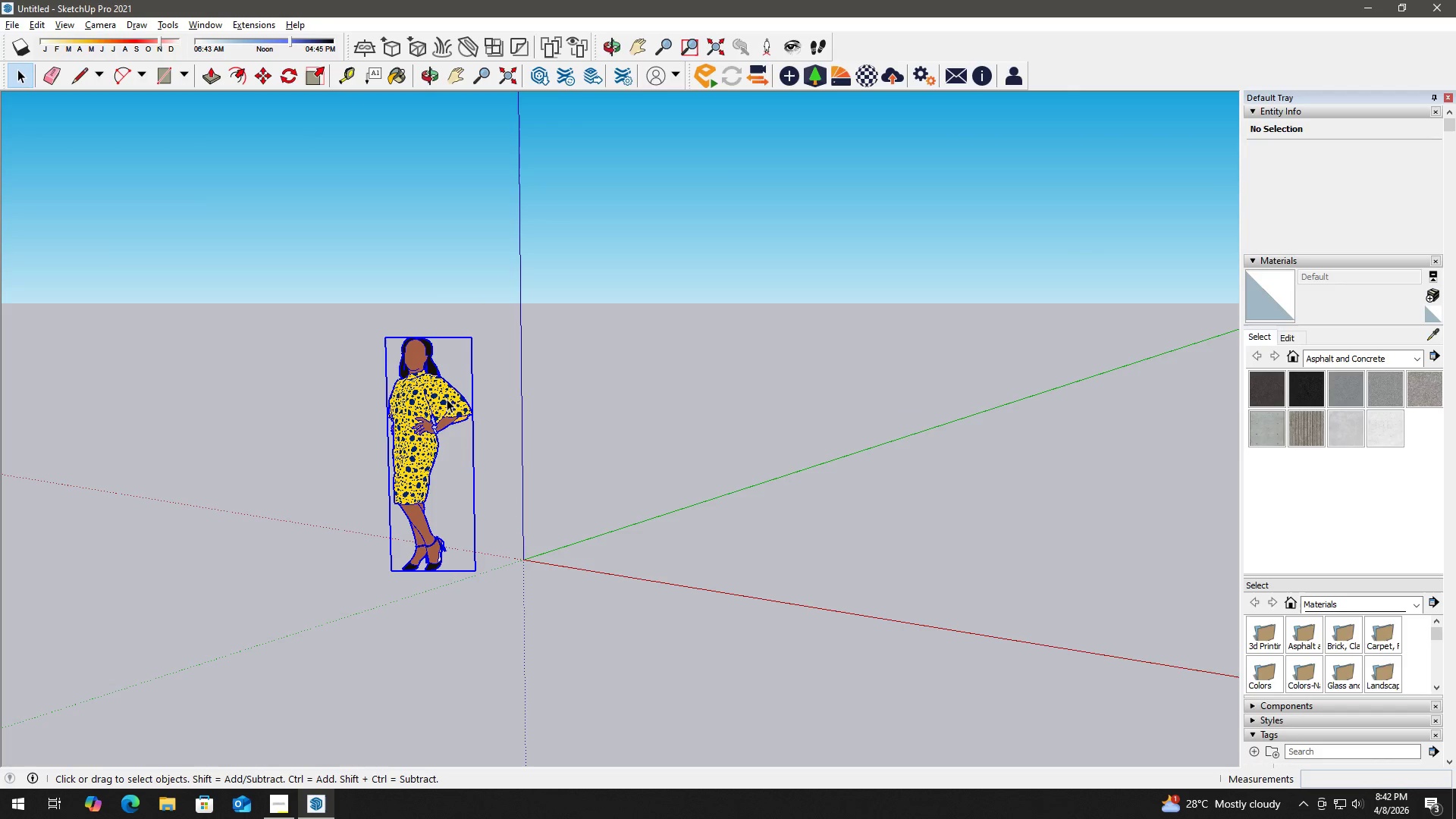 
key(Delete)
 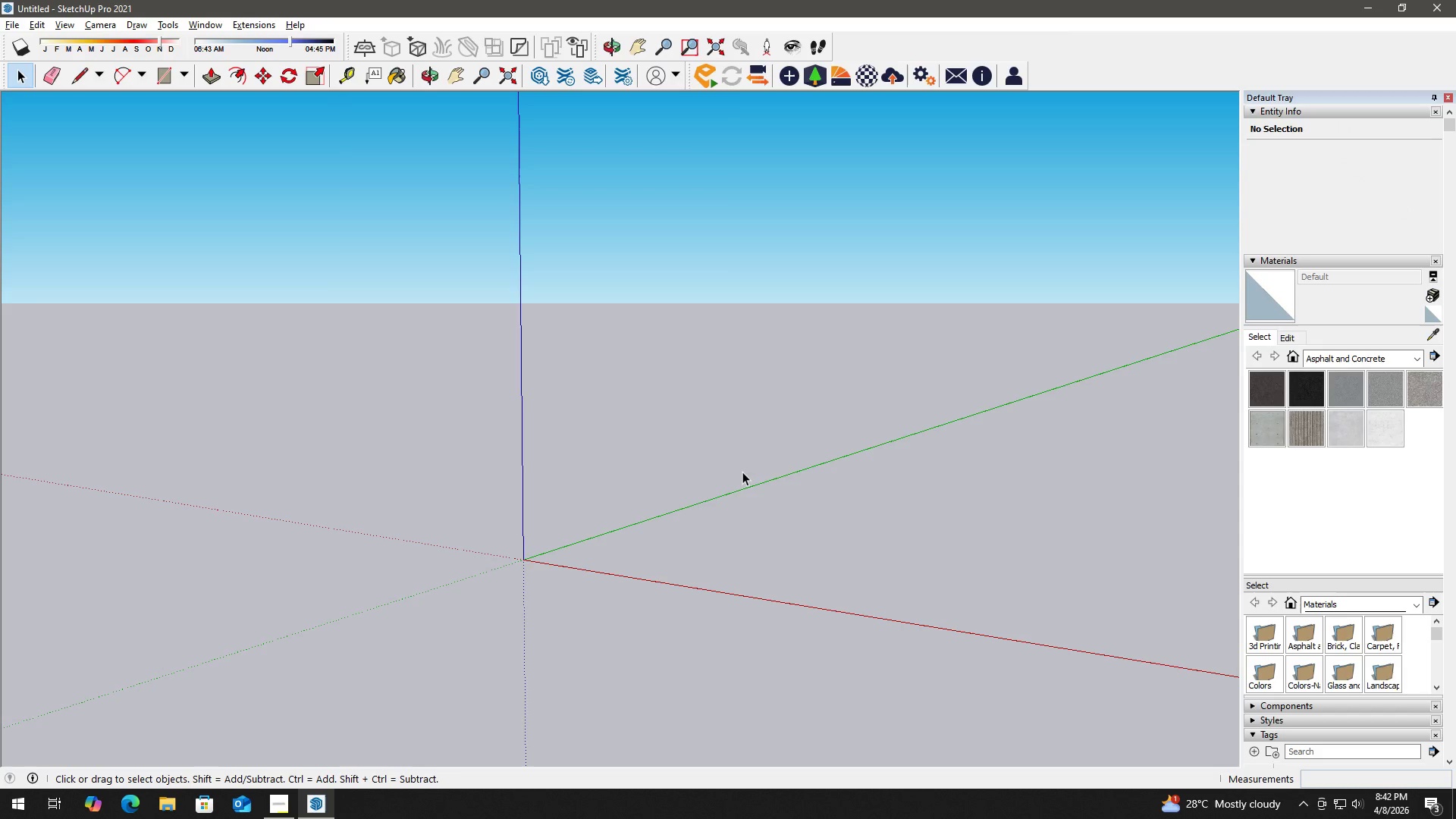 
key(H)
 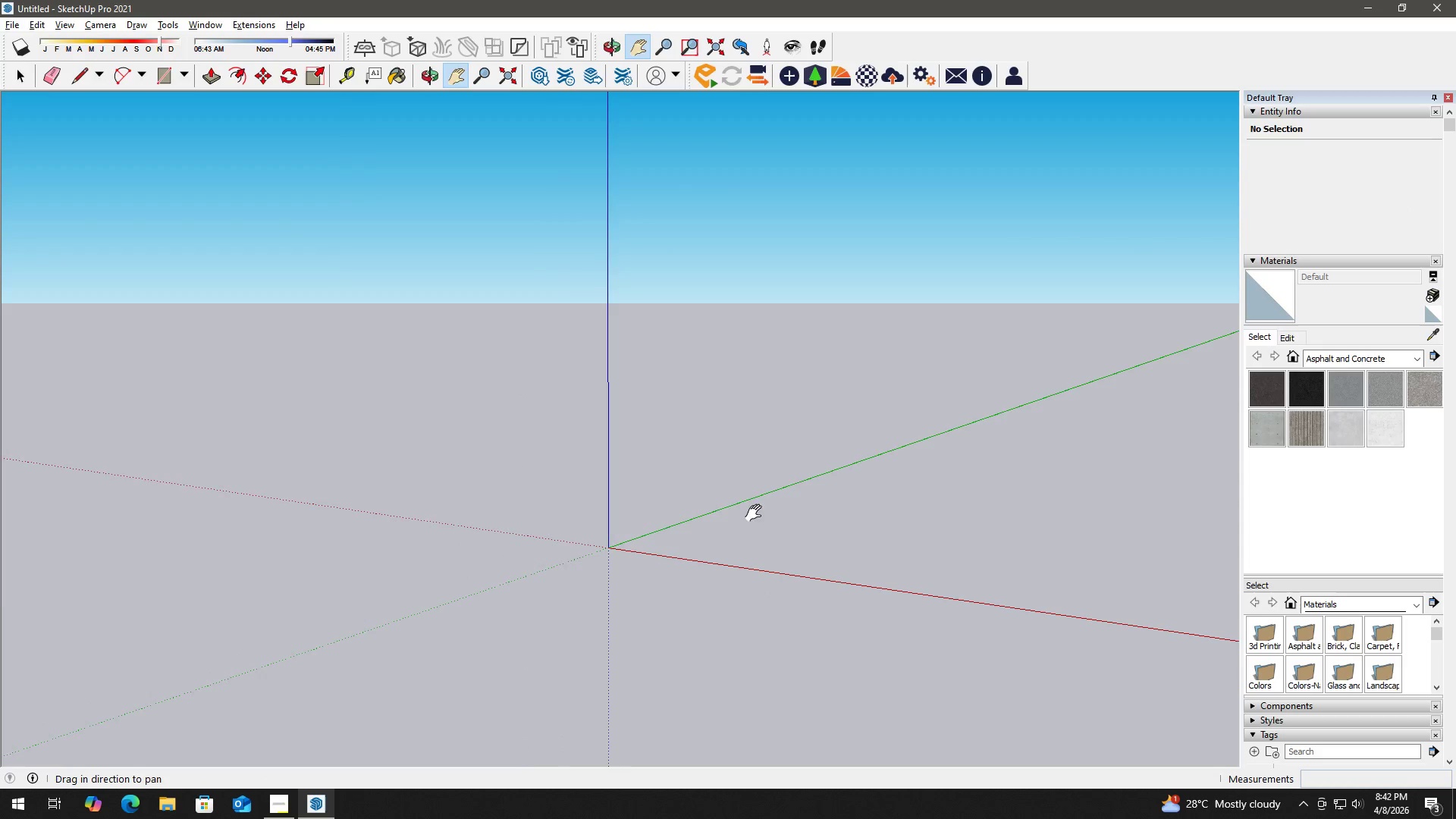 
left_click_drag(start_coordinate=[740, 510], to_coordinate=[513, 482])
 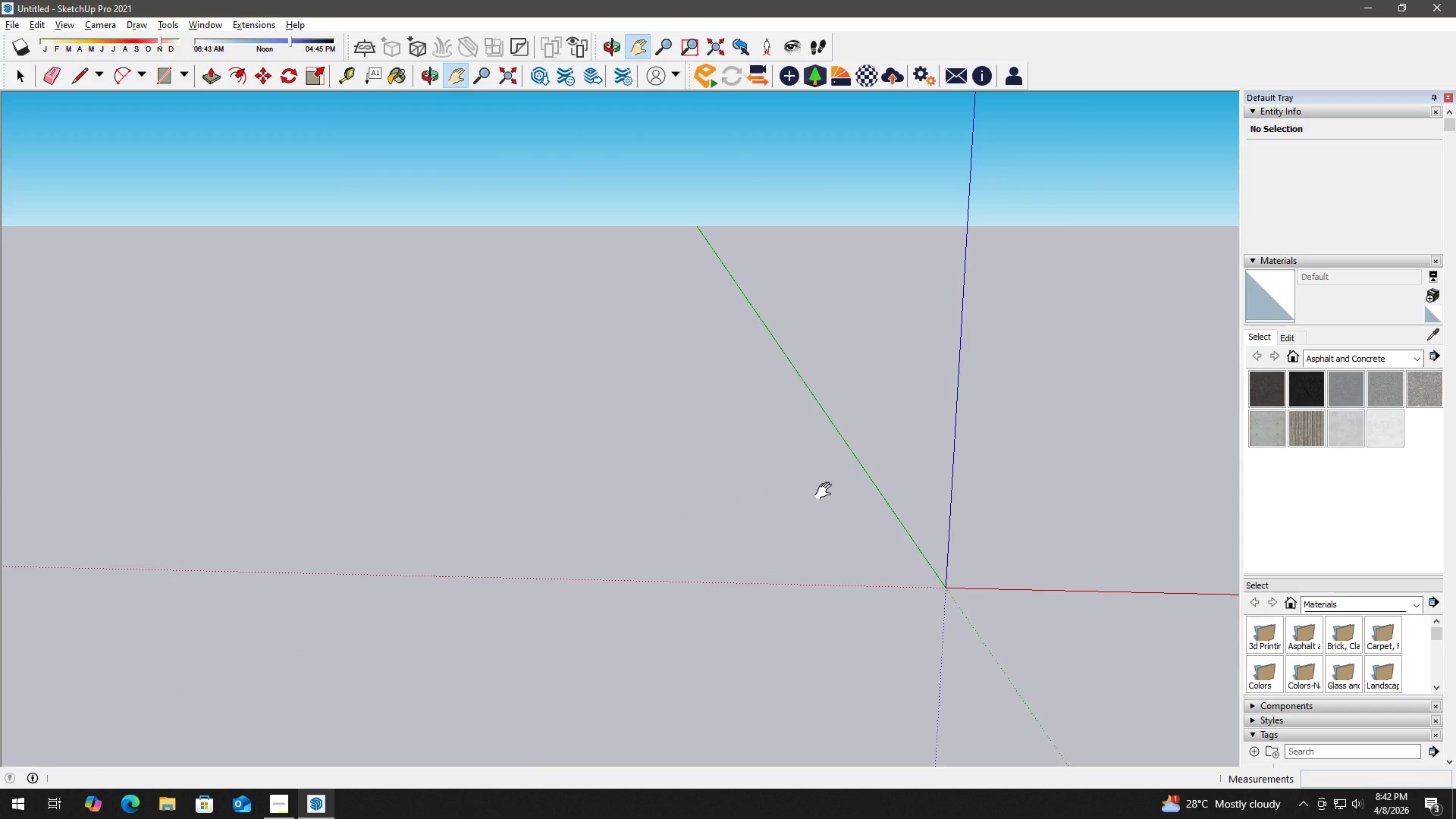 
scroll: coordinate [767, 535], scroll_direction: down, amount: 5.0
 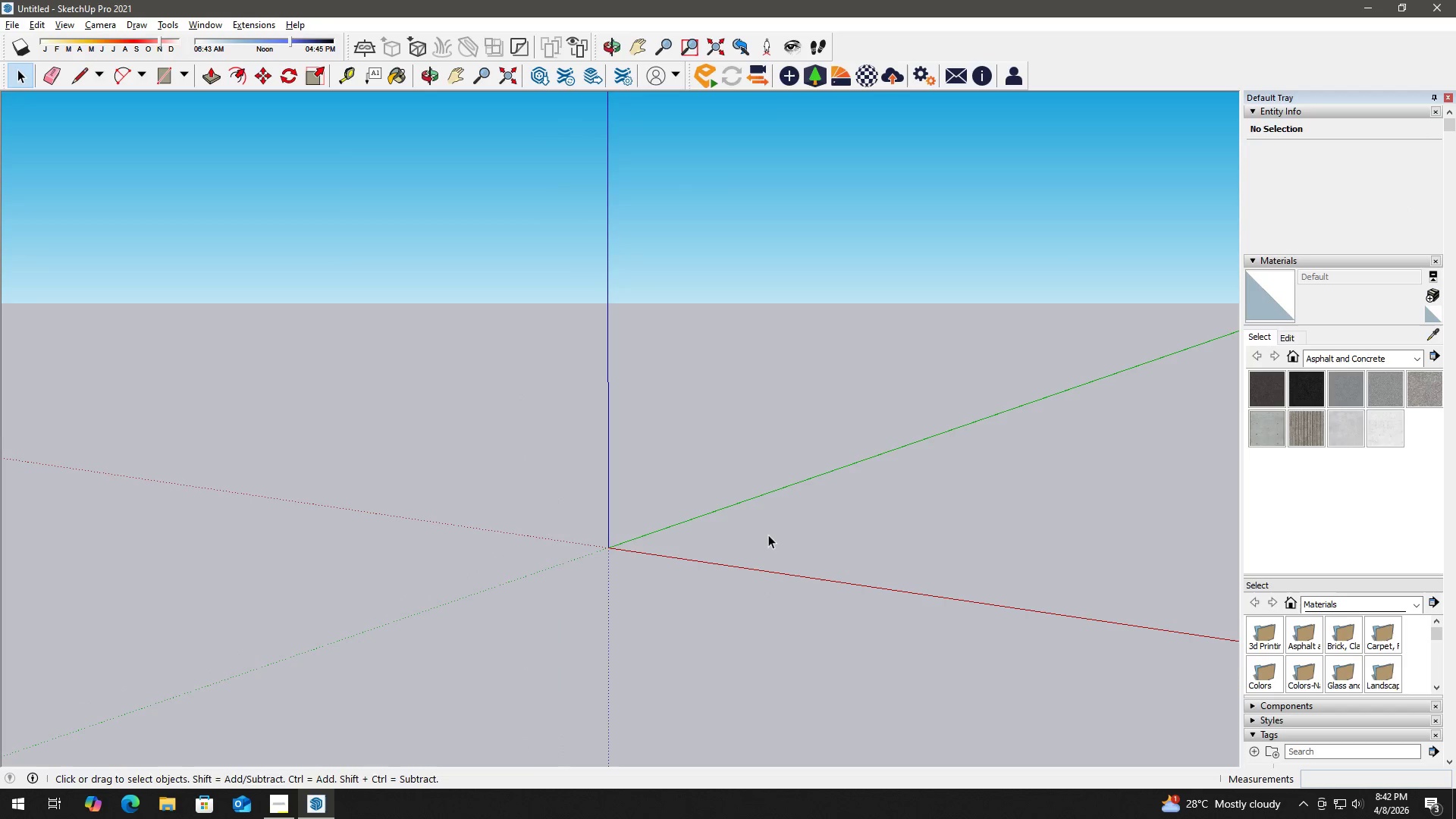 
wait(7.43)
 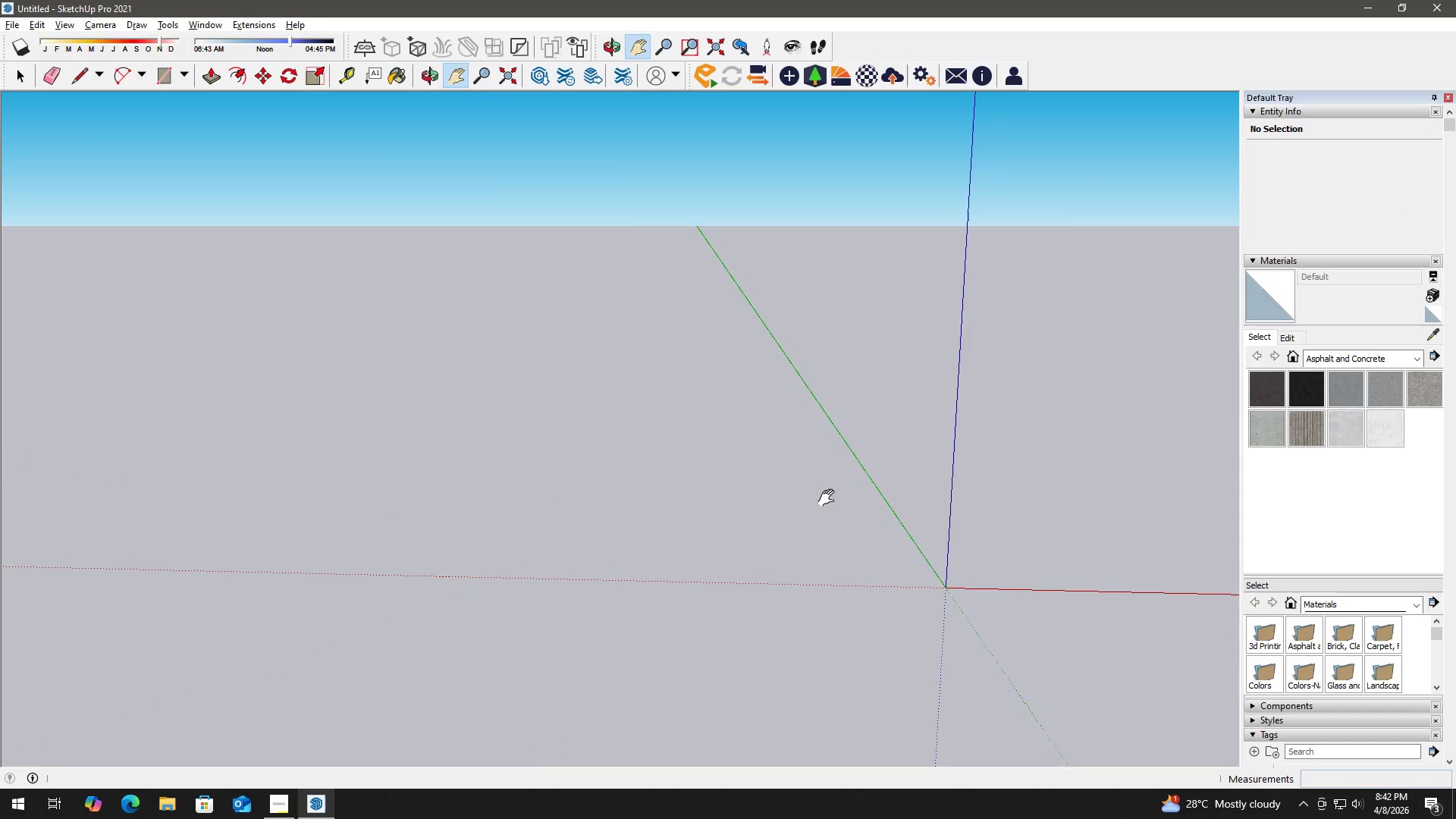 
key(H)
 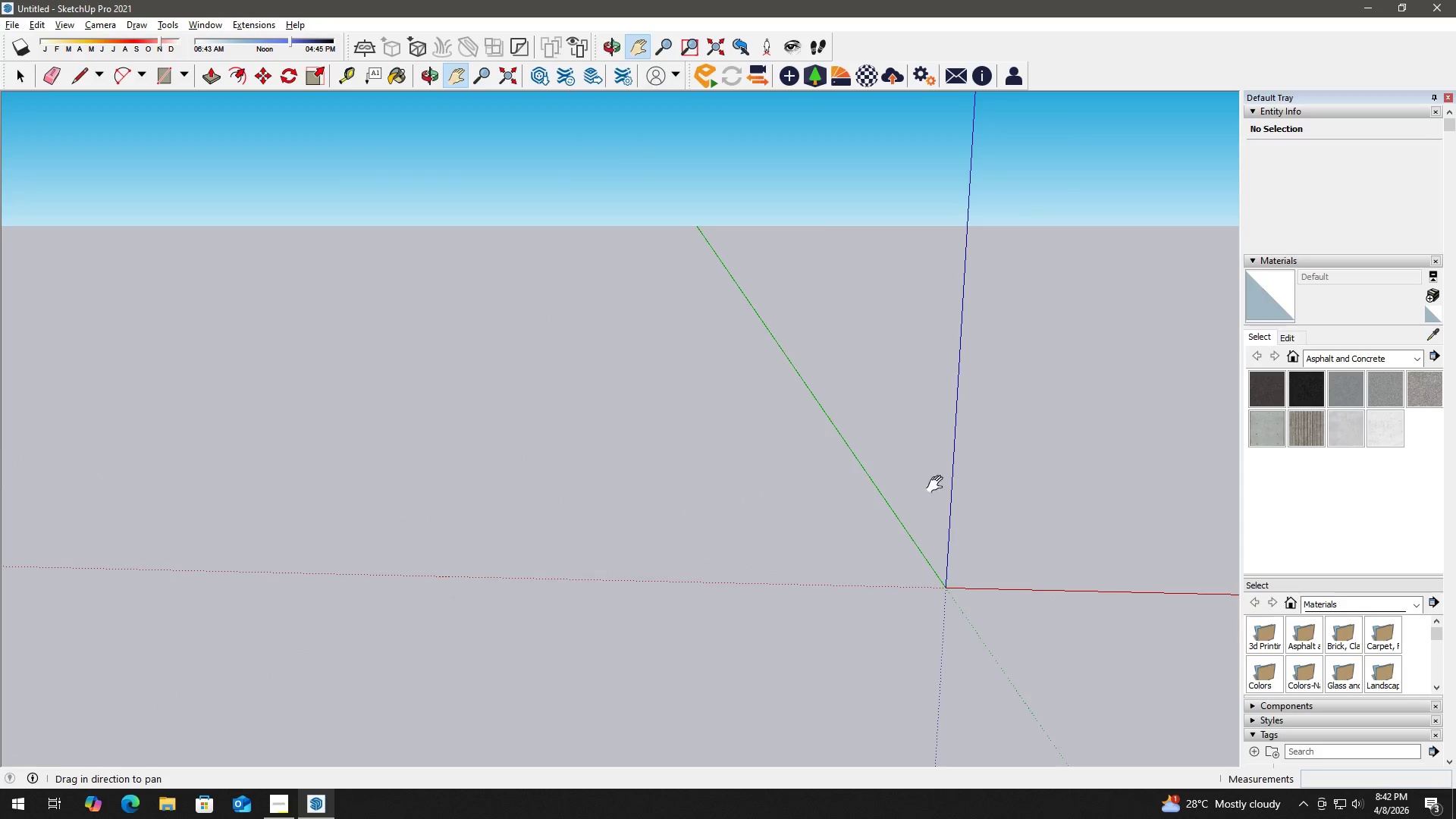 
left_click_drag(start_coordinate=[938, 485], to_coordinate=[604, 479])
 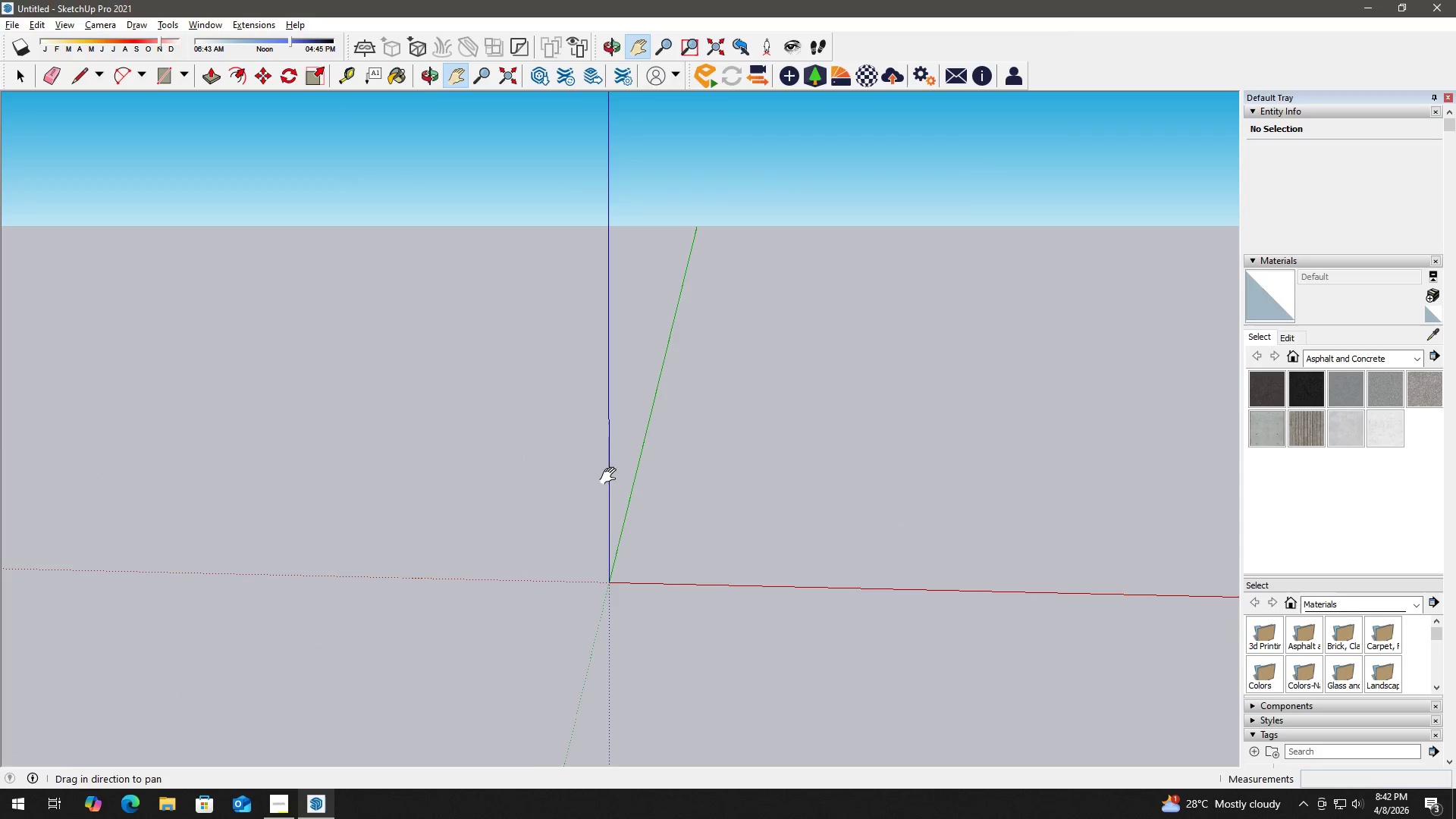 
key(Alt+Tab)
 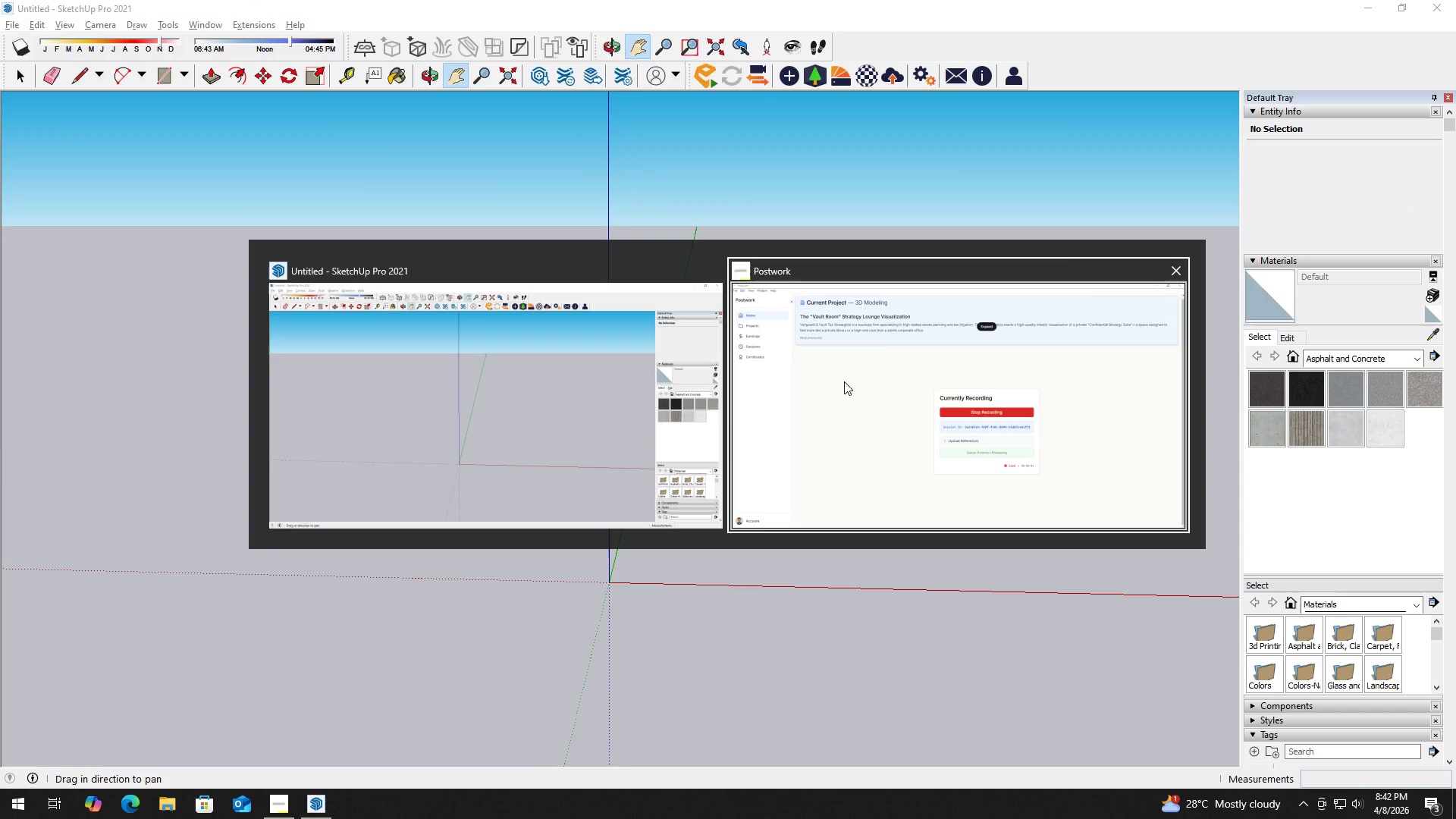 
left_click([876, 342])